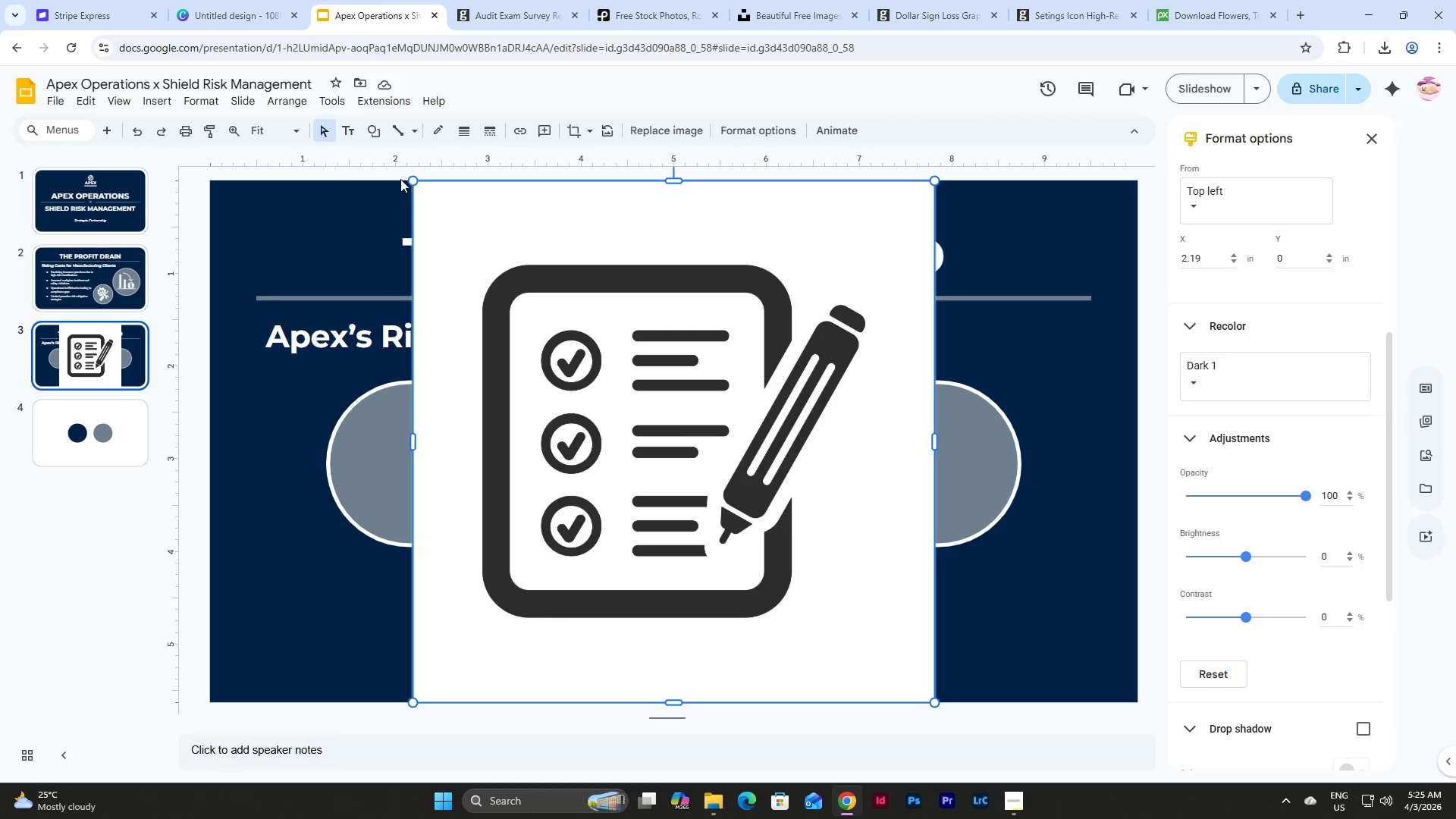 
left_click_drag(start_coordinate=[414, 180], to_coordinate=[676, 492])
 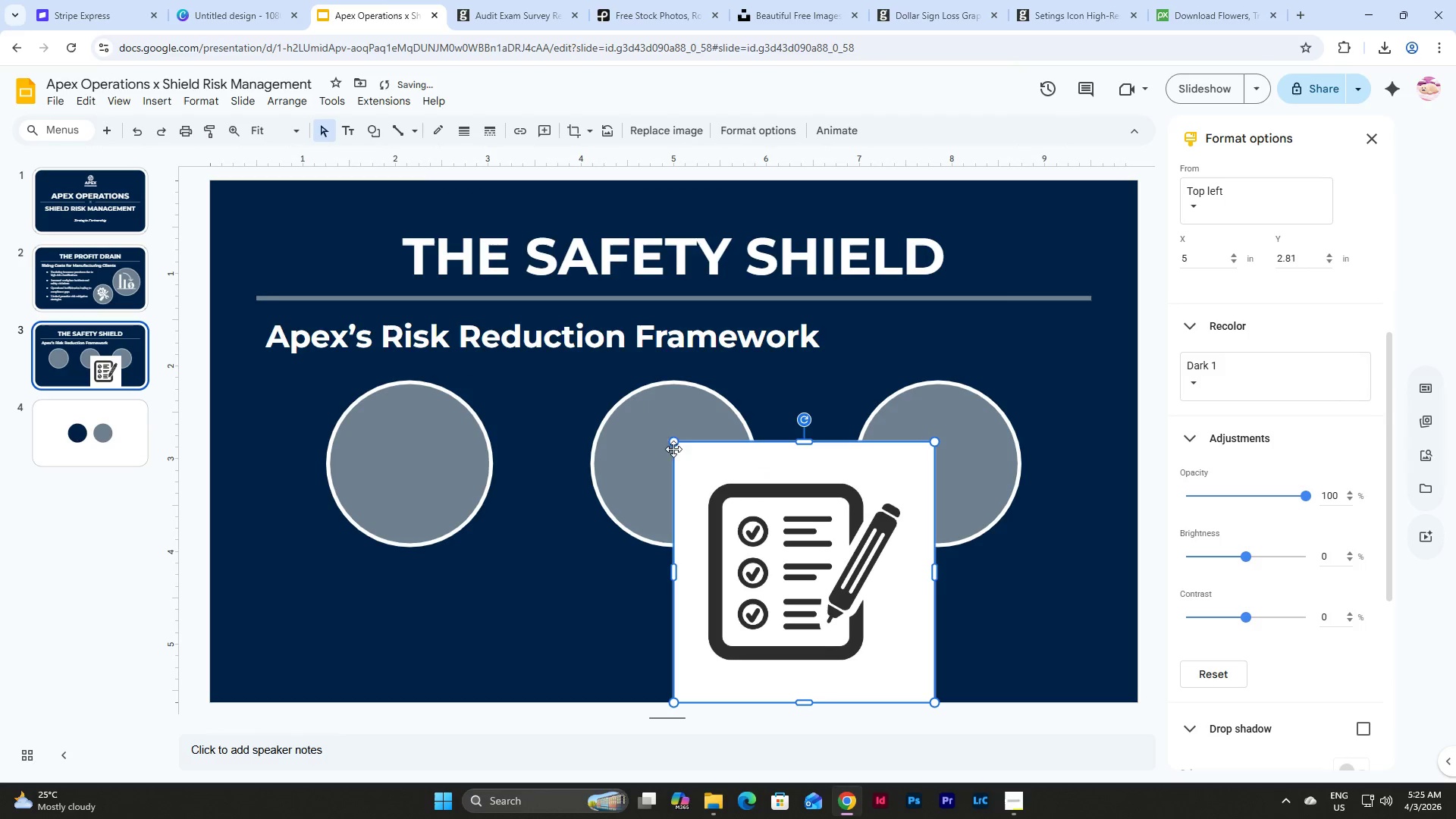 
left_click_drag(start_coordinate=[673, 441], to_coordinate=[742, 547])
 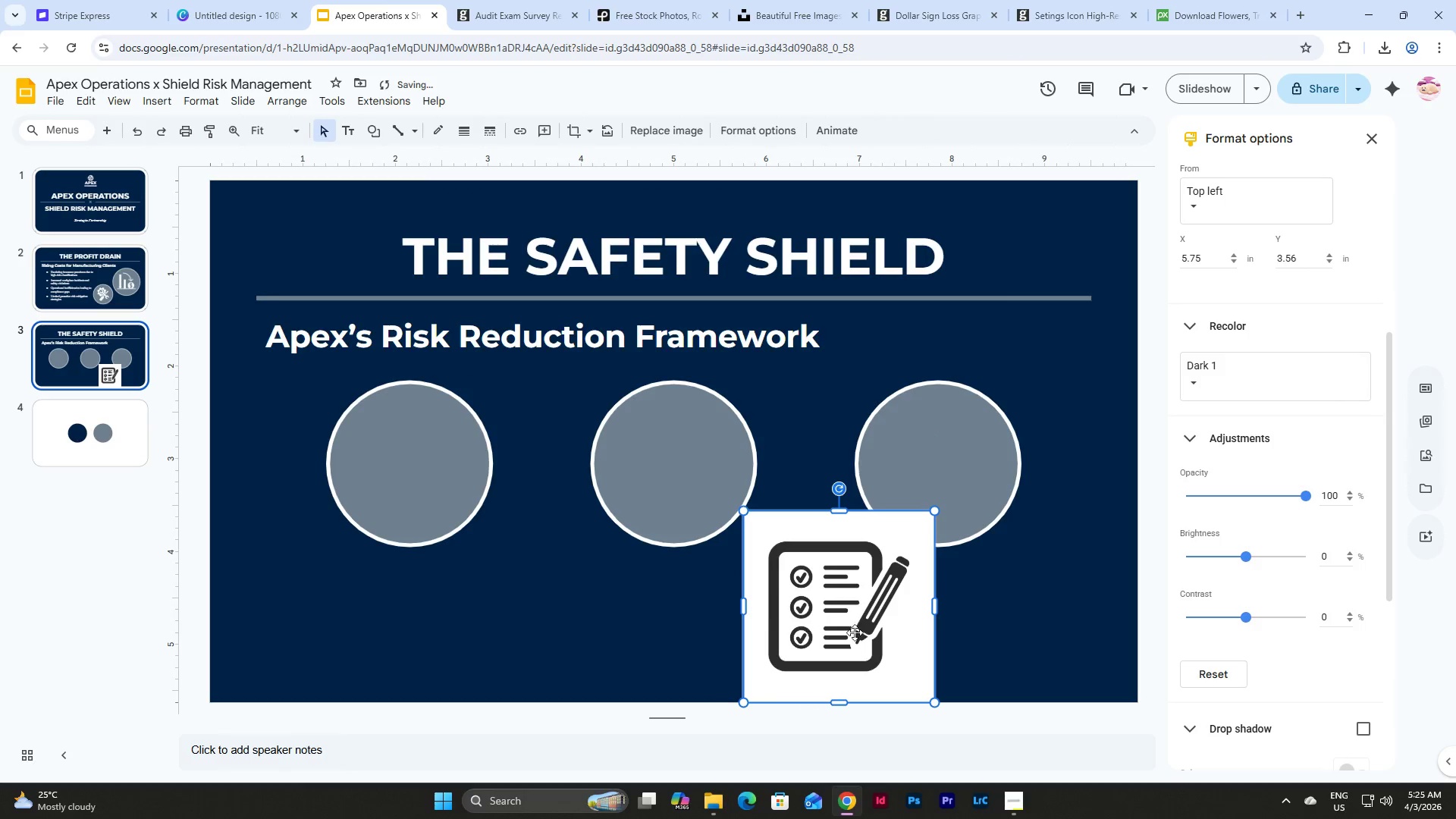 
left_click([864, 632])
 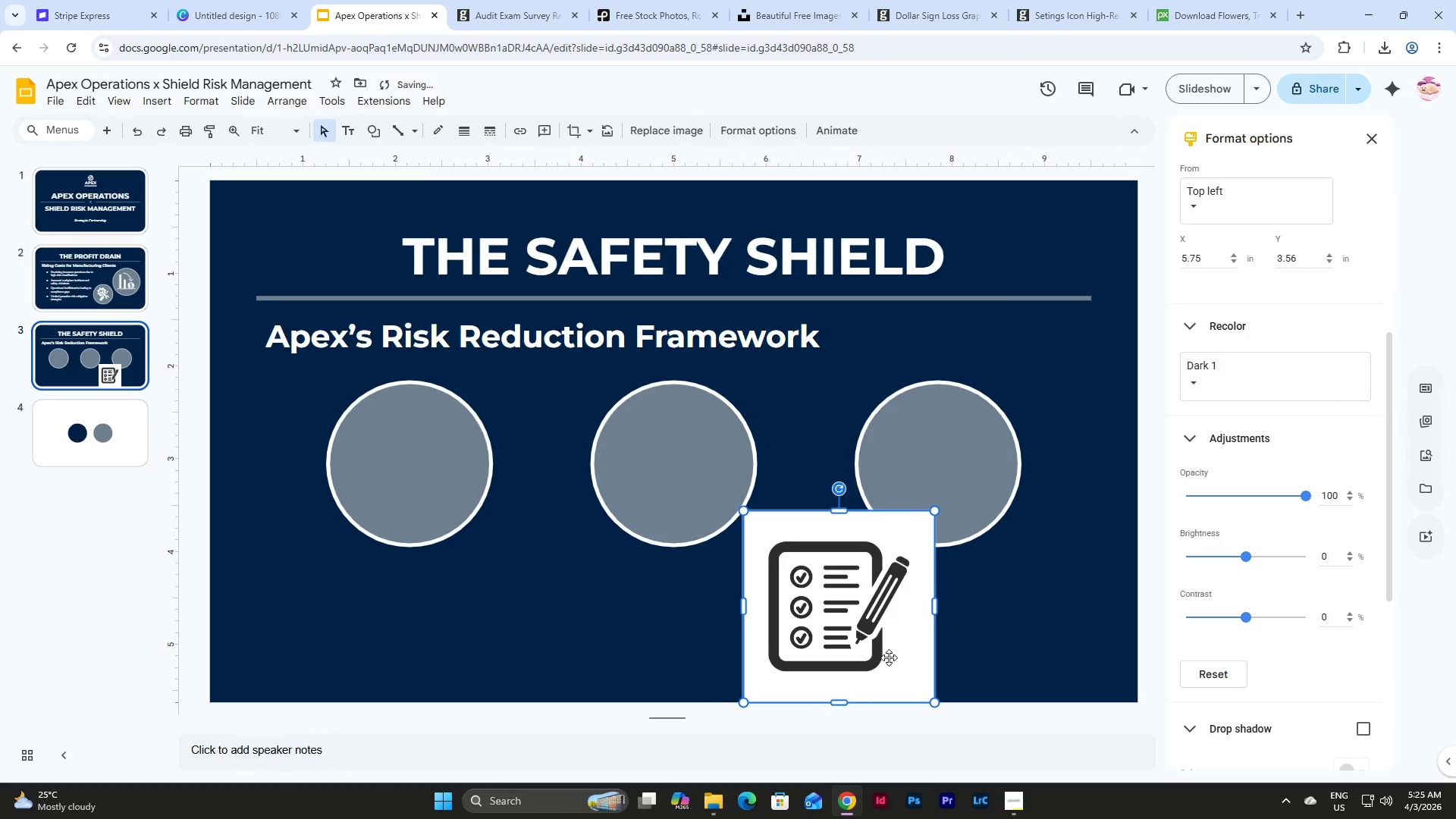 
left_click_drag(start_coordinate=[889, 656], to_coordinate=[848, 591])
 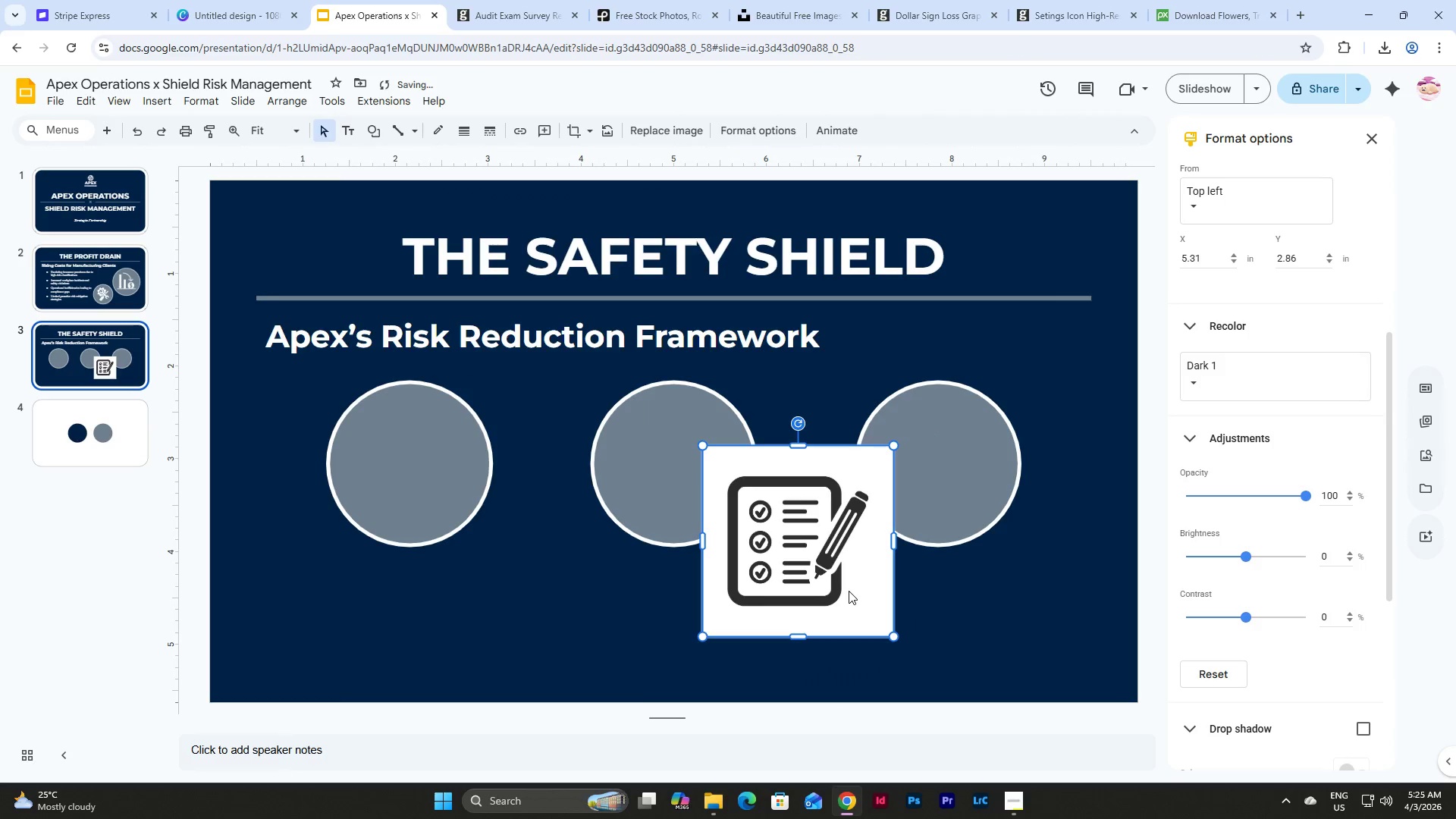 
left_click_drag(start_coordinate=[849, 591], to_coordinate=[837, 551])
 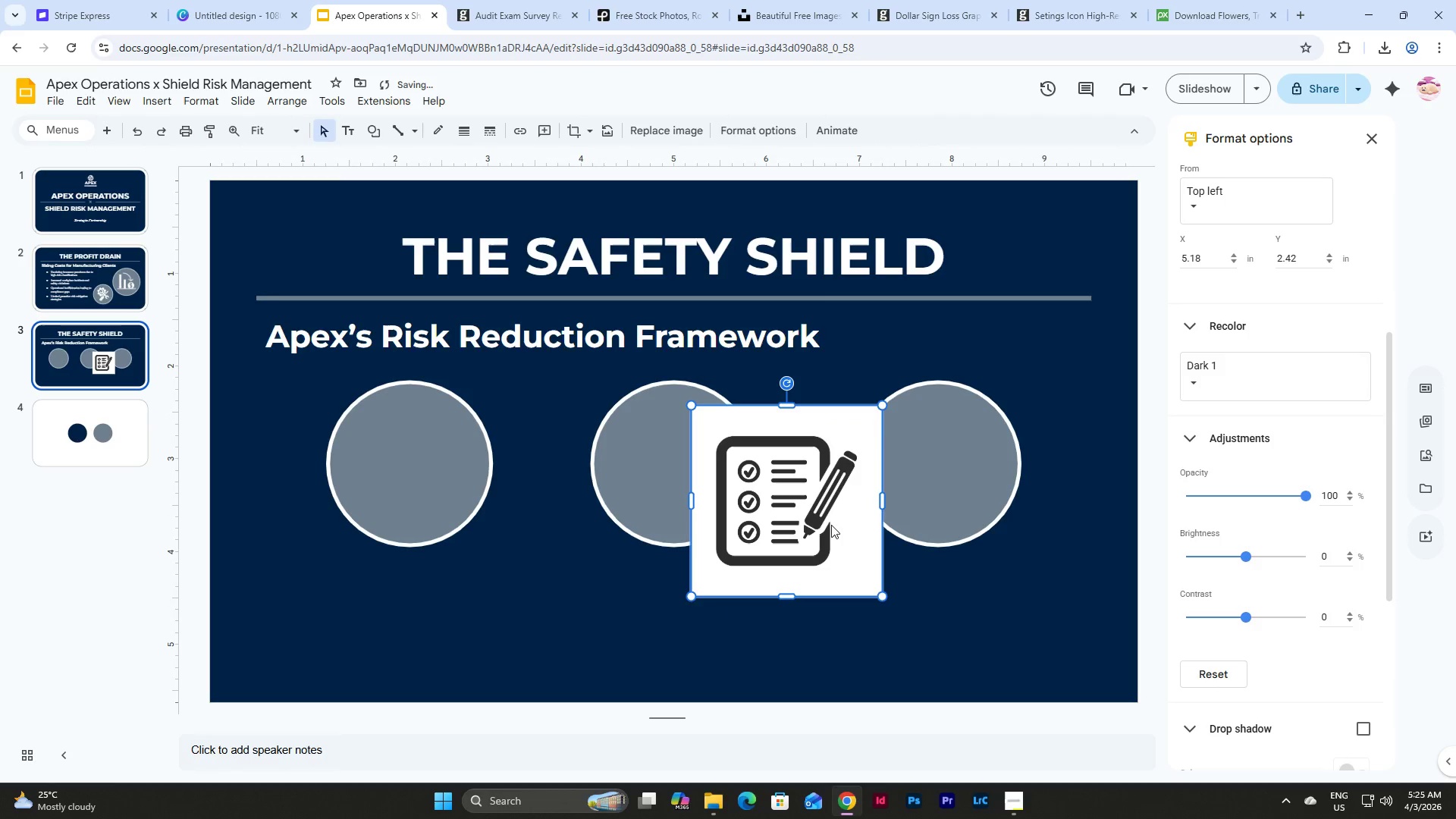 
left_click_drag(start_coordinate=[831, 526], to_coordinate=[845, 529])
 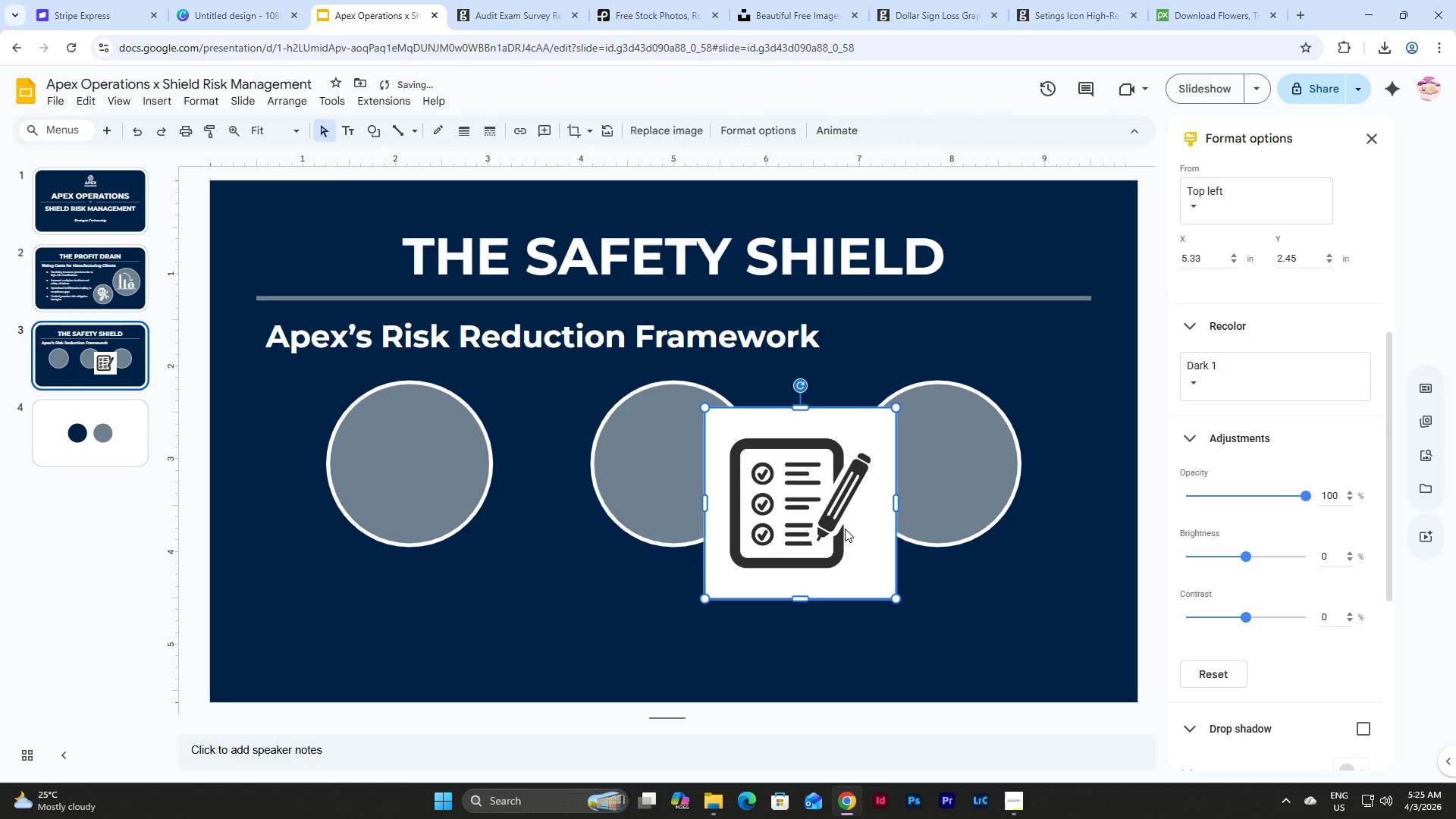 
left_click_drag(start_coordinate=[845, 529], to_coordinate=[872, 521])
 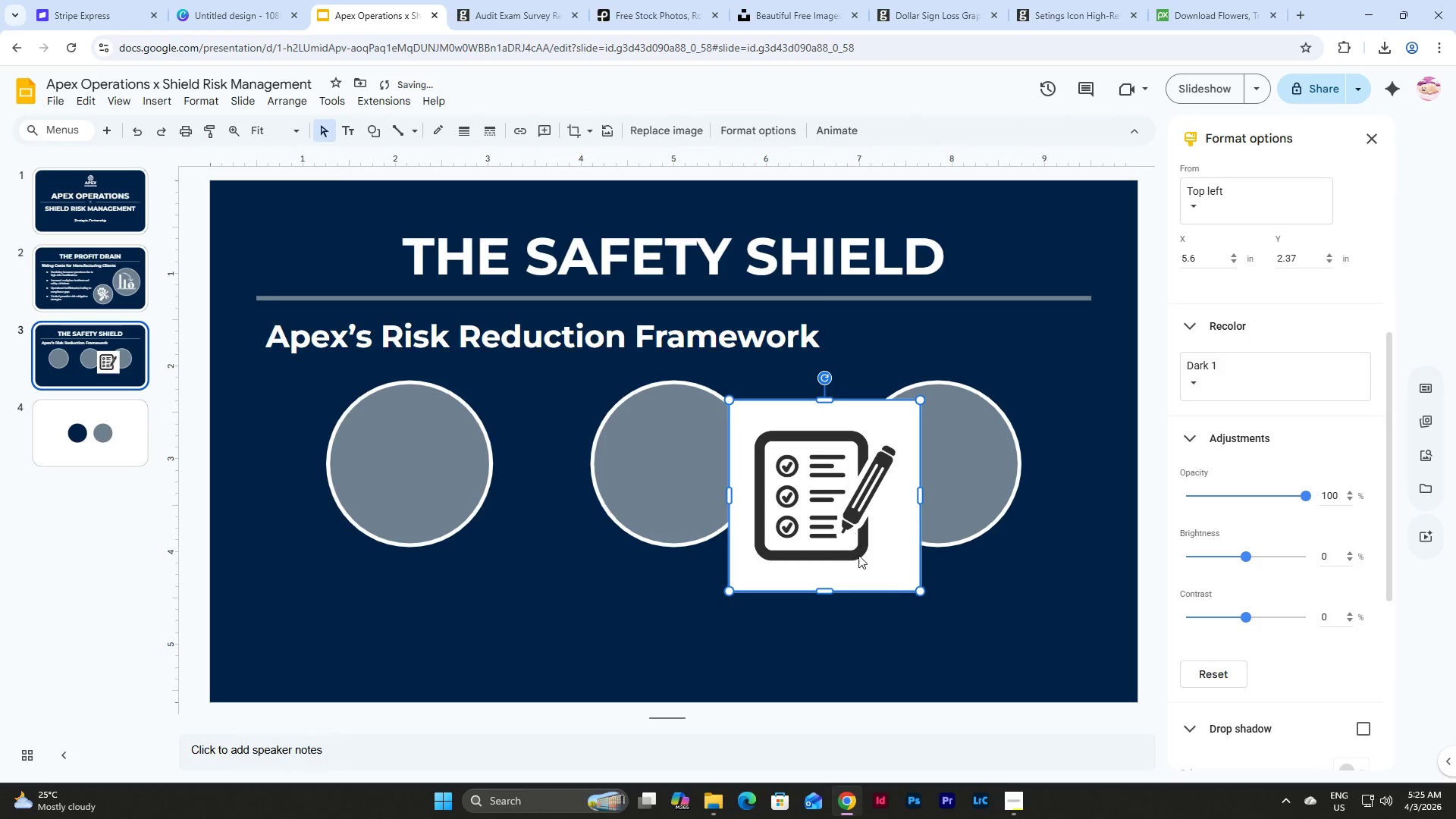 
scroll: coordinate [1247, 617], scroll_direction: down, amount: 5.0
 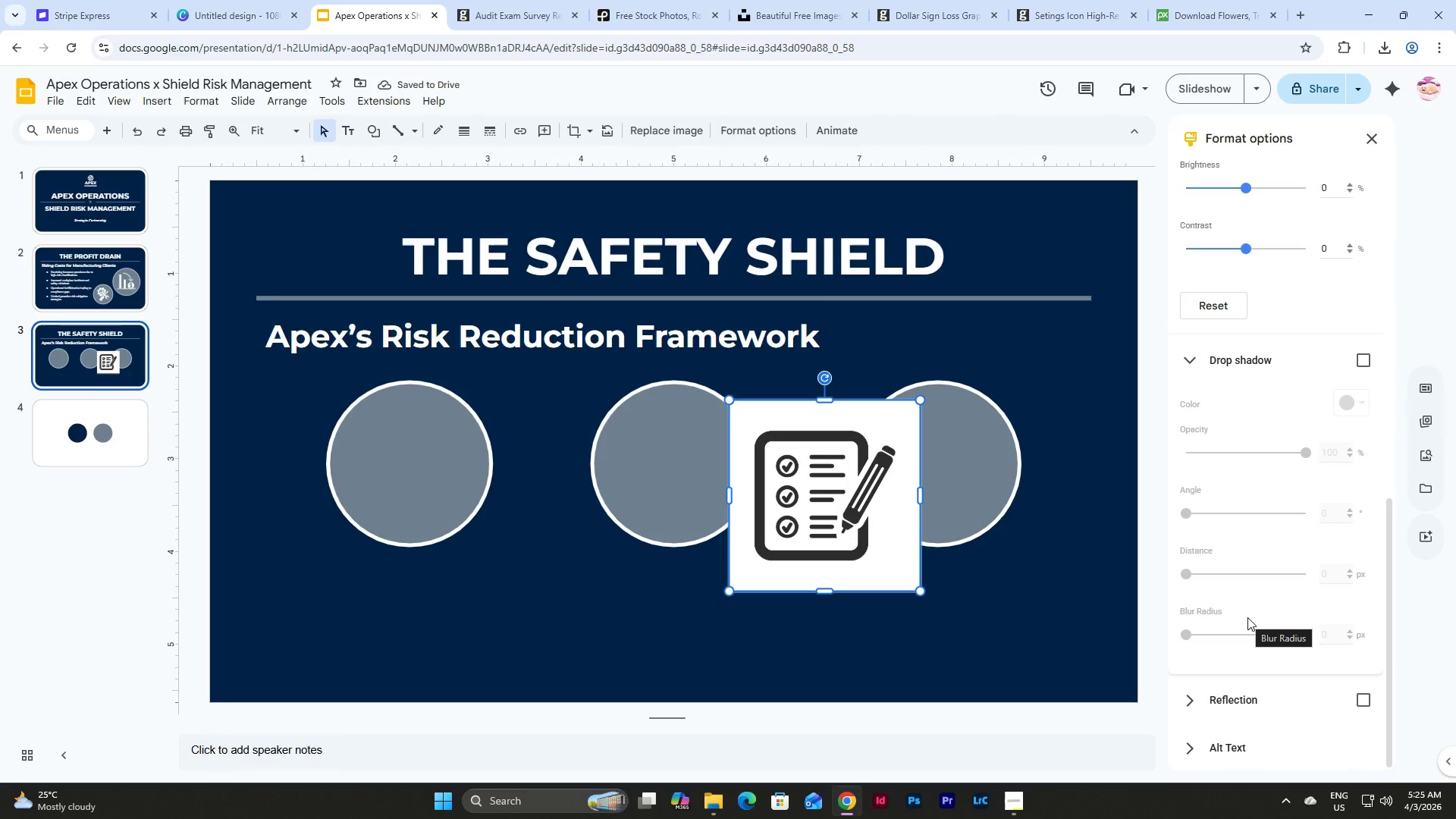 
scroll: coordinate [1173, 614], scroll_direction: up, amount: 6.0
 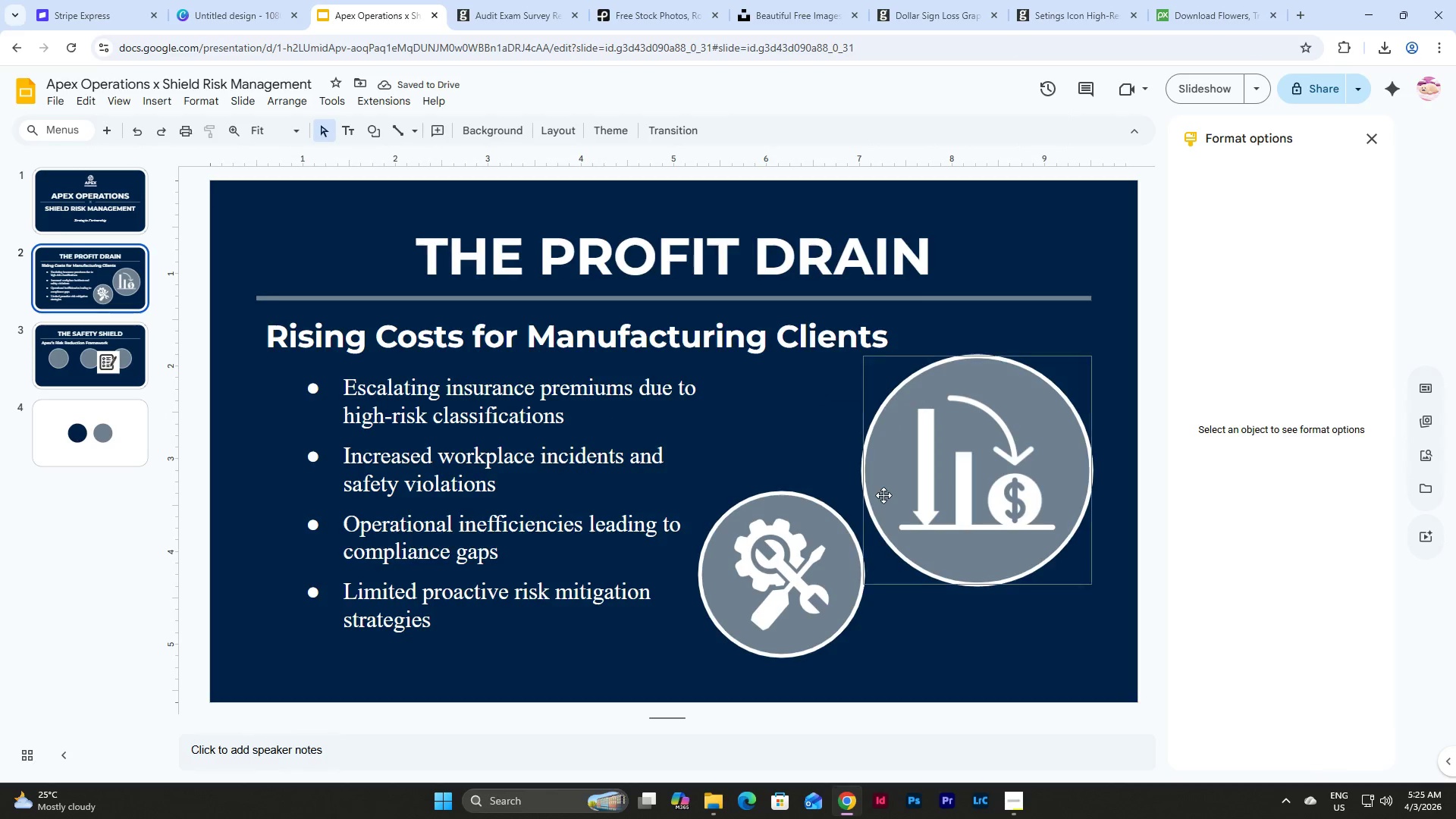 
scroll: coordinate [883, 496], scroll_direction: down, amount: 3.0
 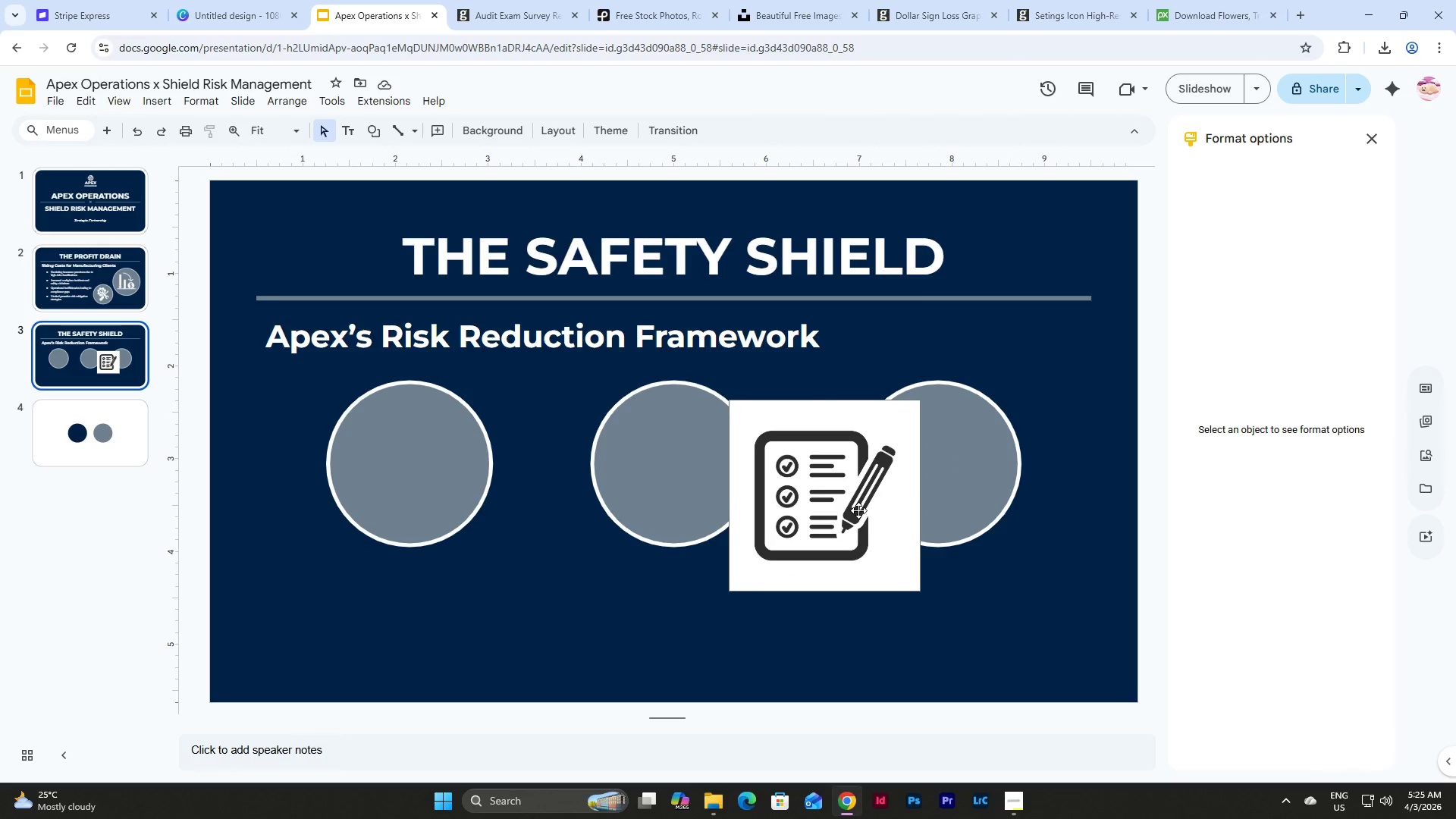 
left_click([858, 510])
 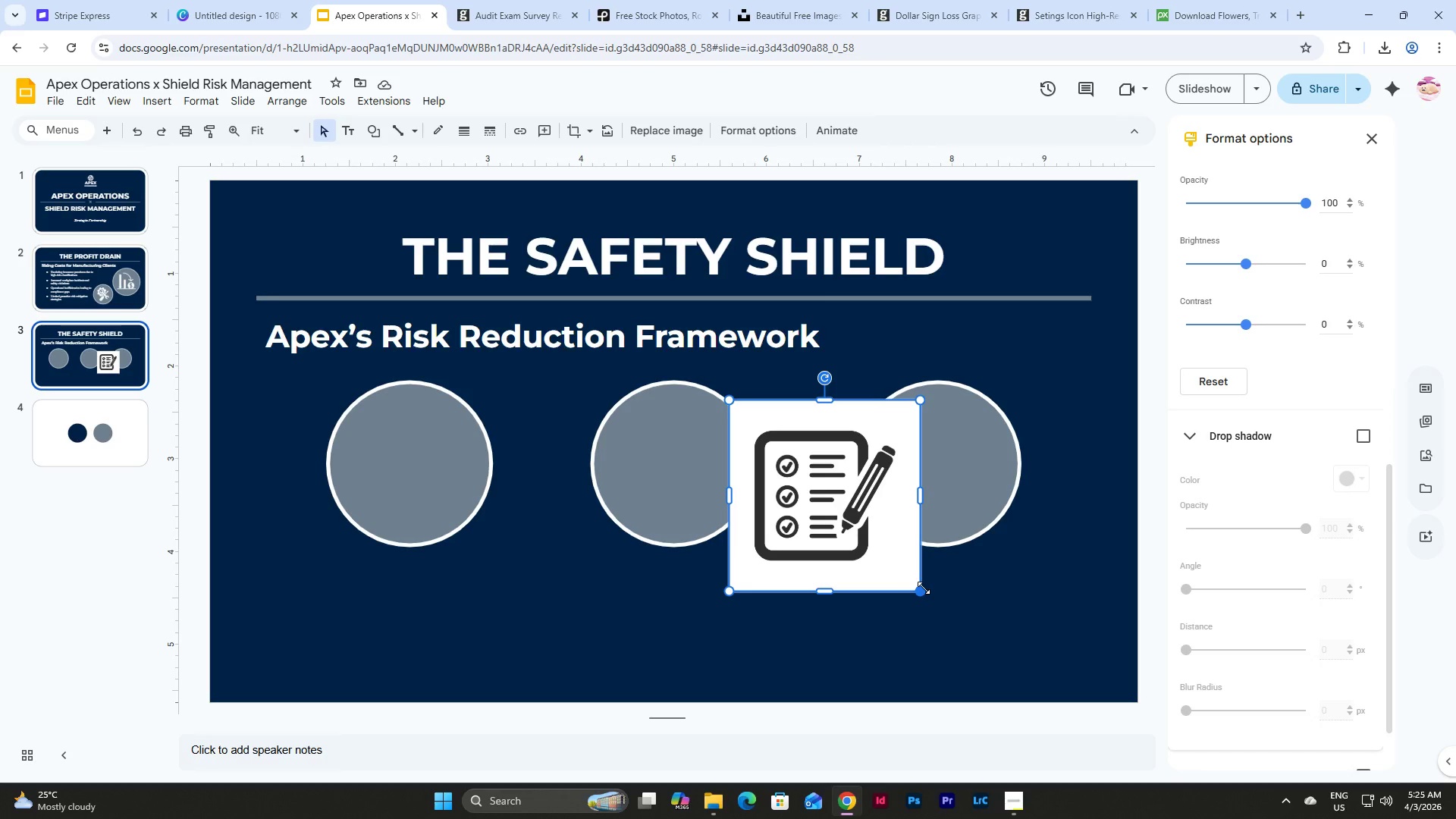 
left_click_drag(start_coordinate=[924, 588], to_coordinate=[1031, 701])
 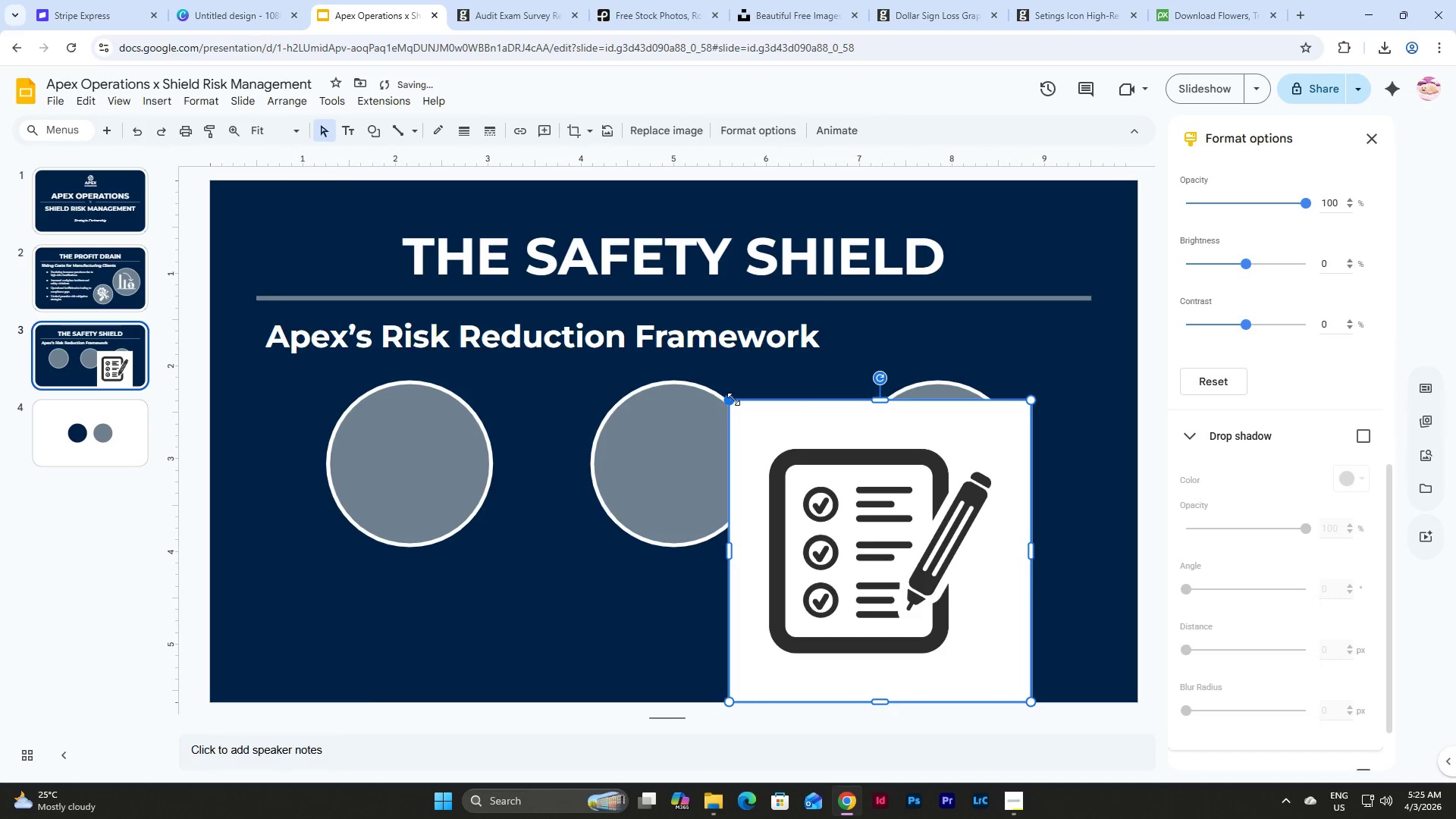 
left_click_drag(start_coordinate=[733, 399], to_coordinate=[684, 356])
 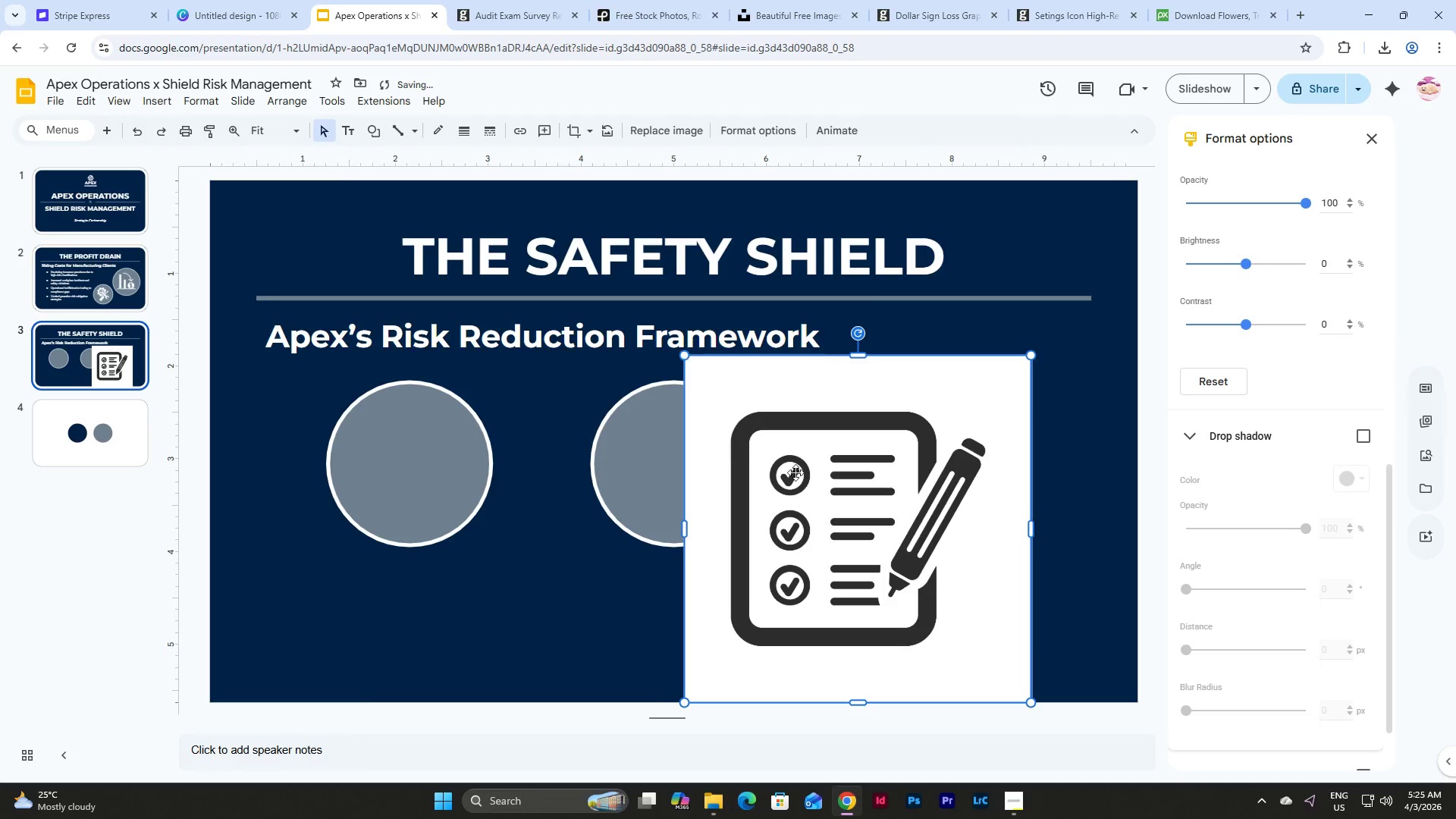 
left_click([887, 557])
 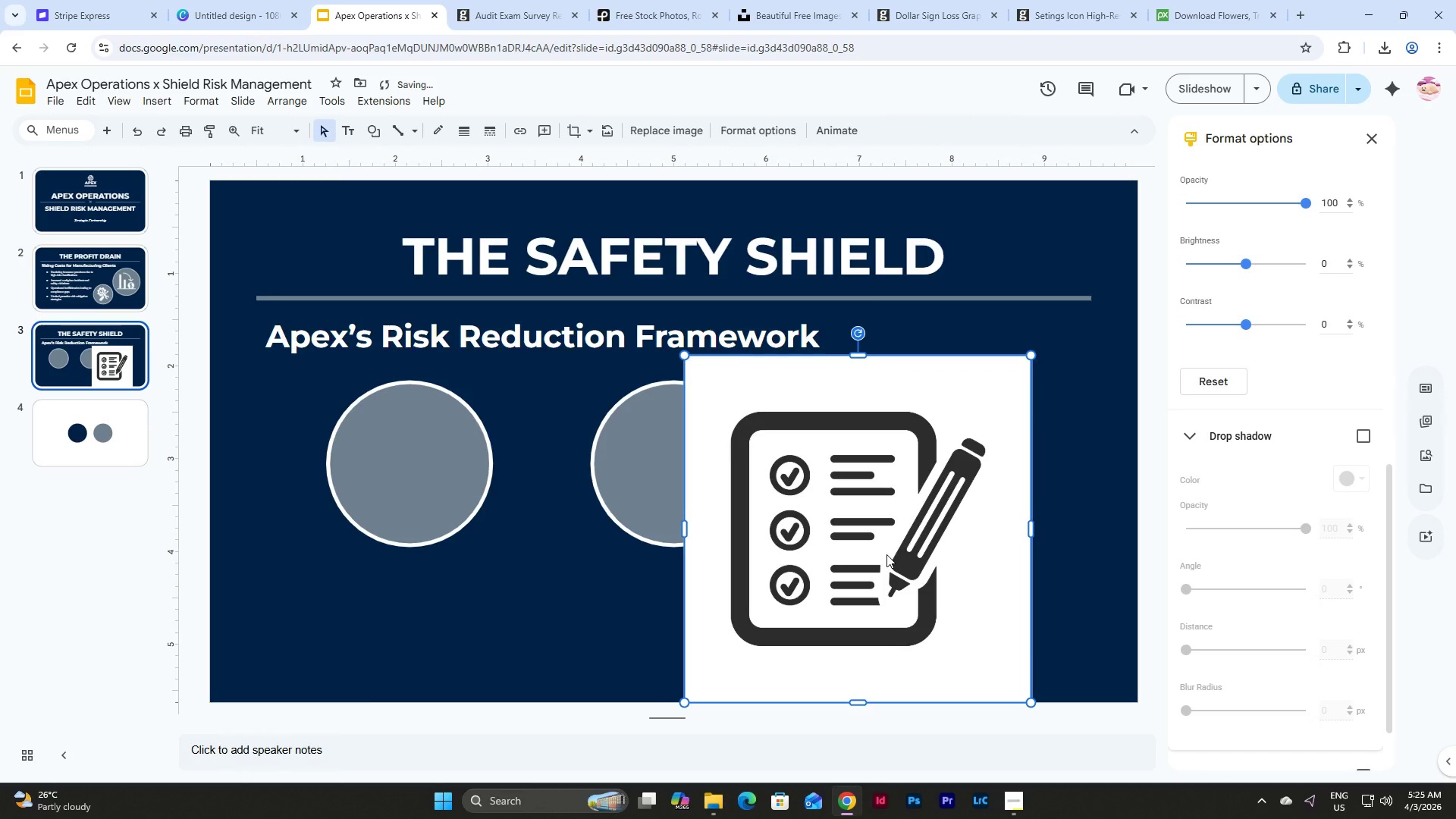 
key(Control+C)
 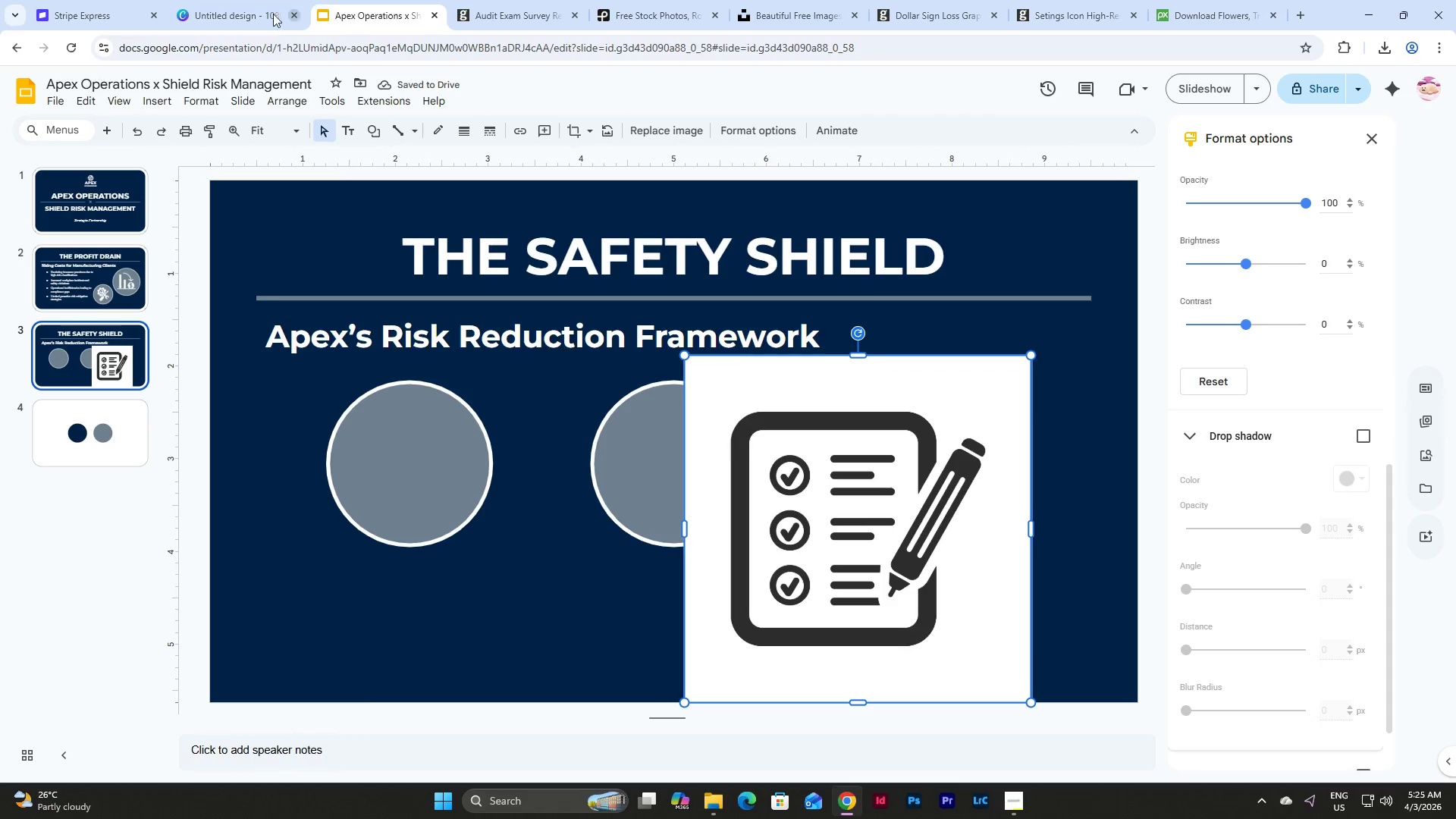 
left_click([214, 0])
 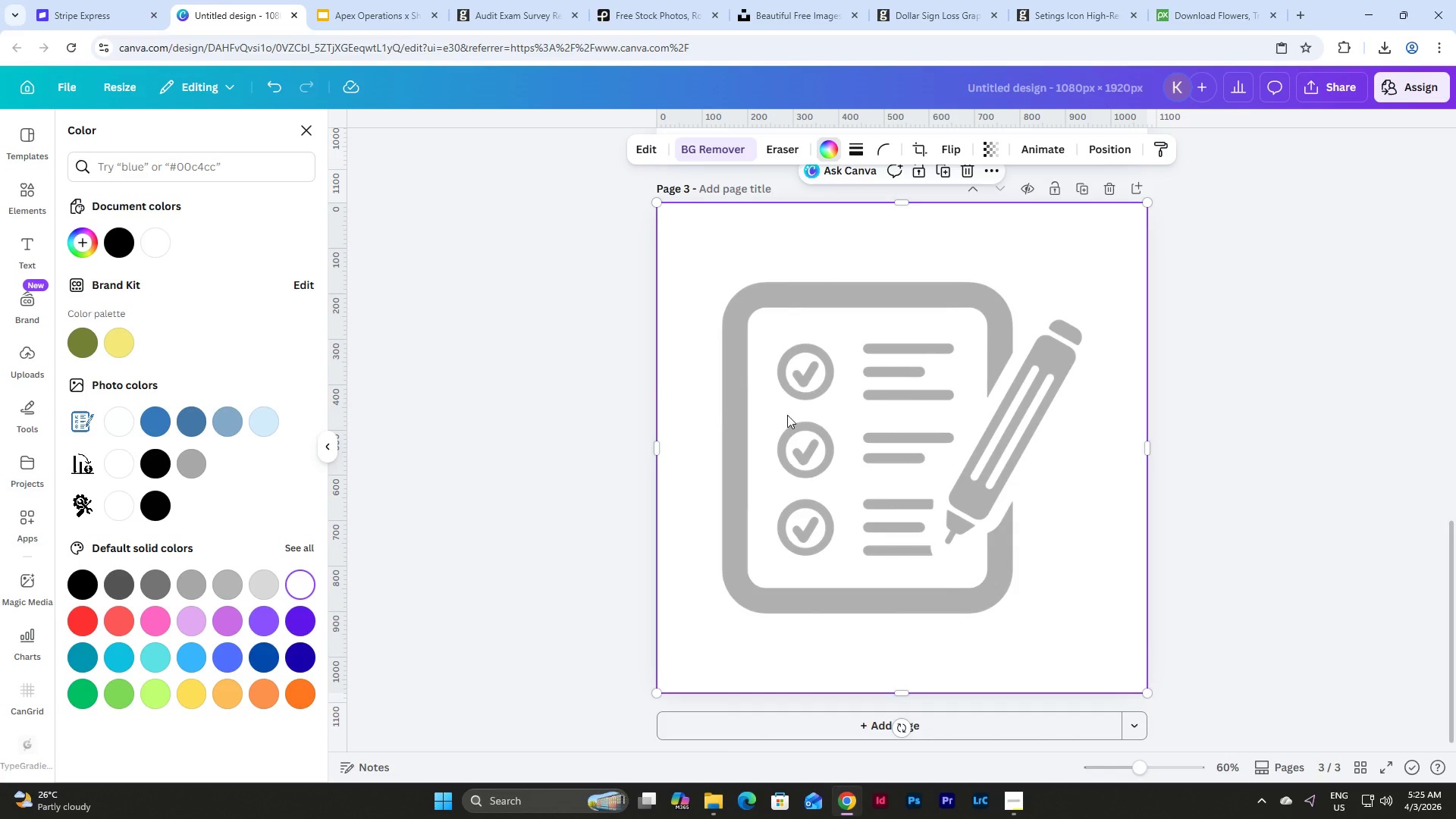 
left_click([864, 416])
 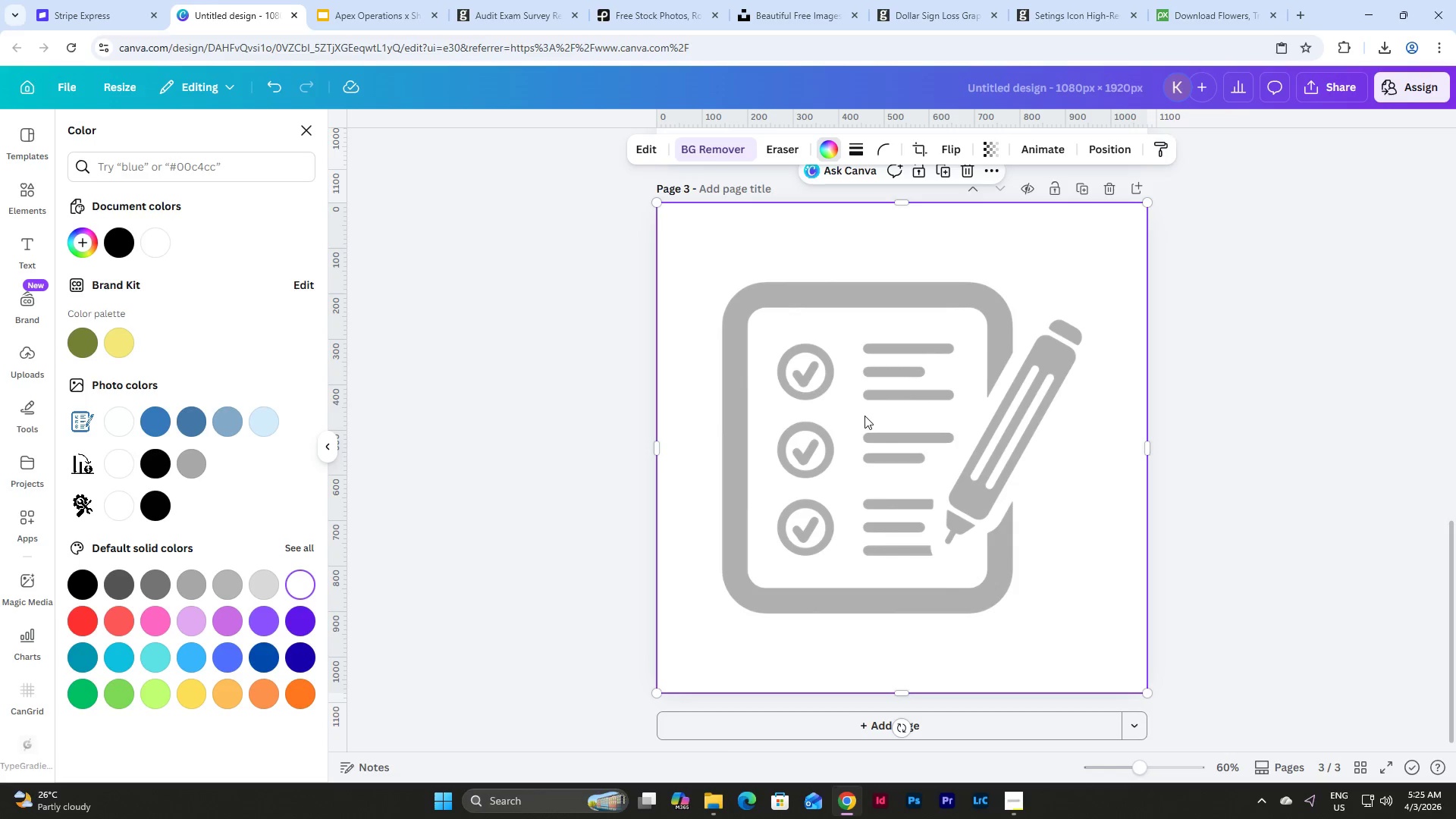 
key(Control+V)
 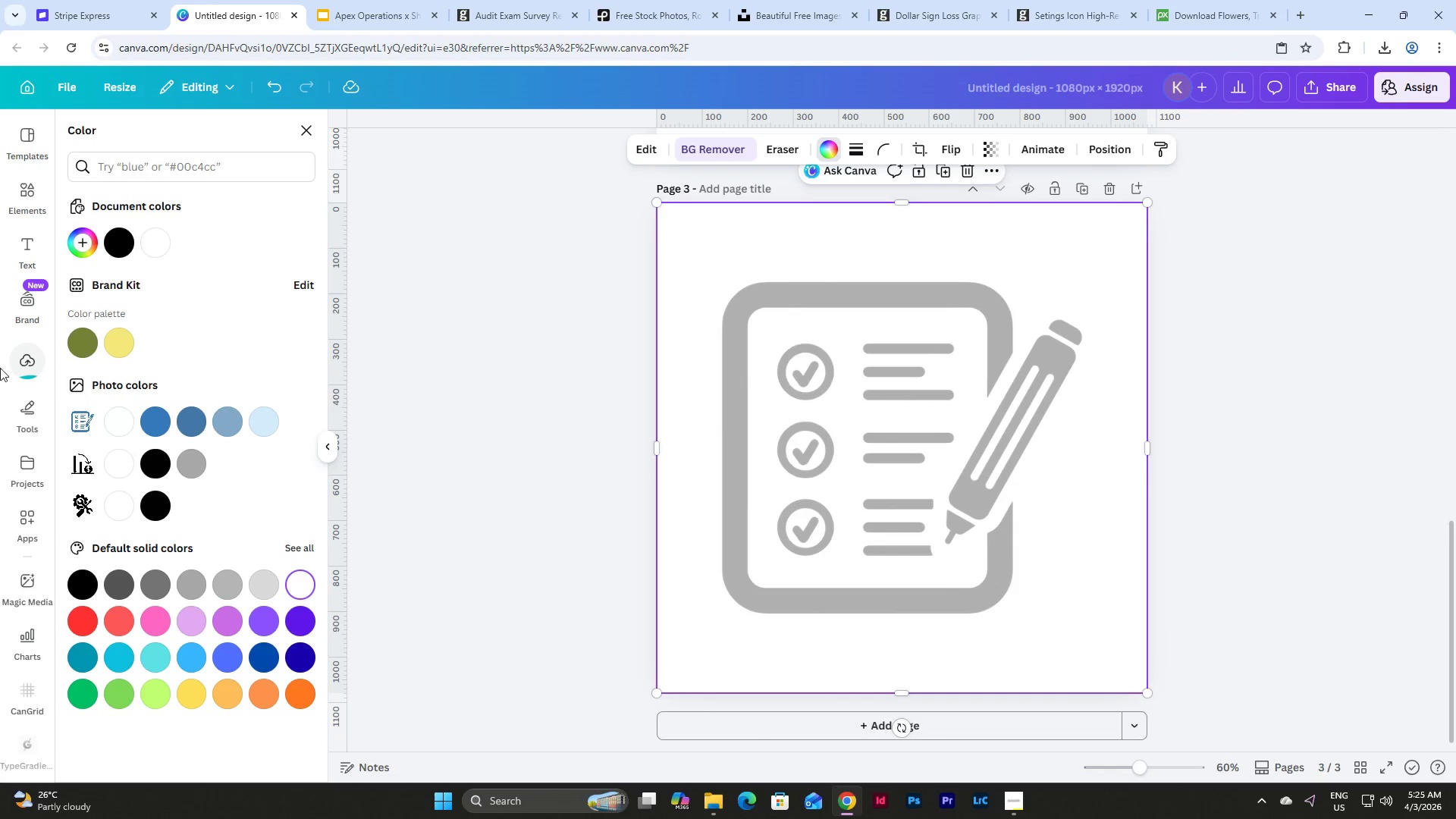 
left_click([35, 363])
 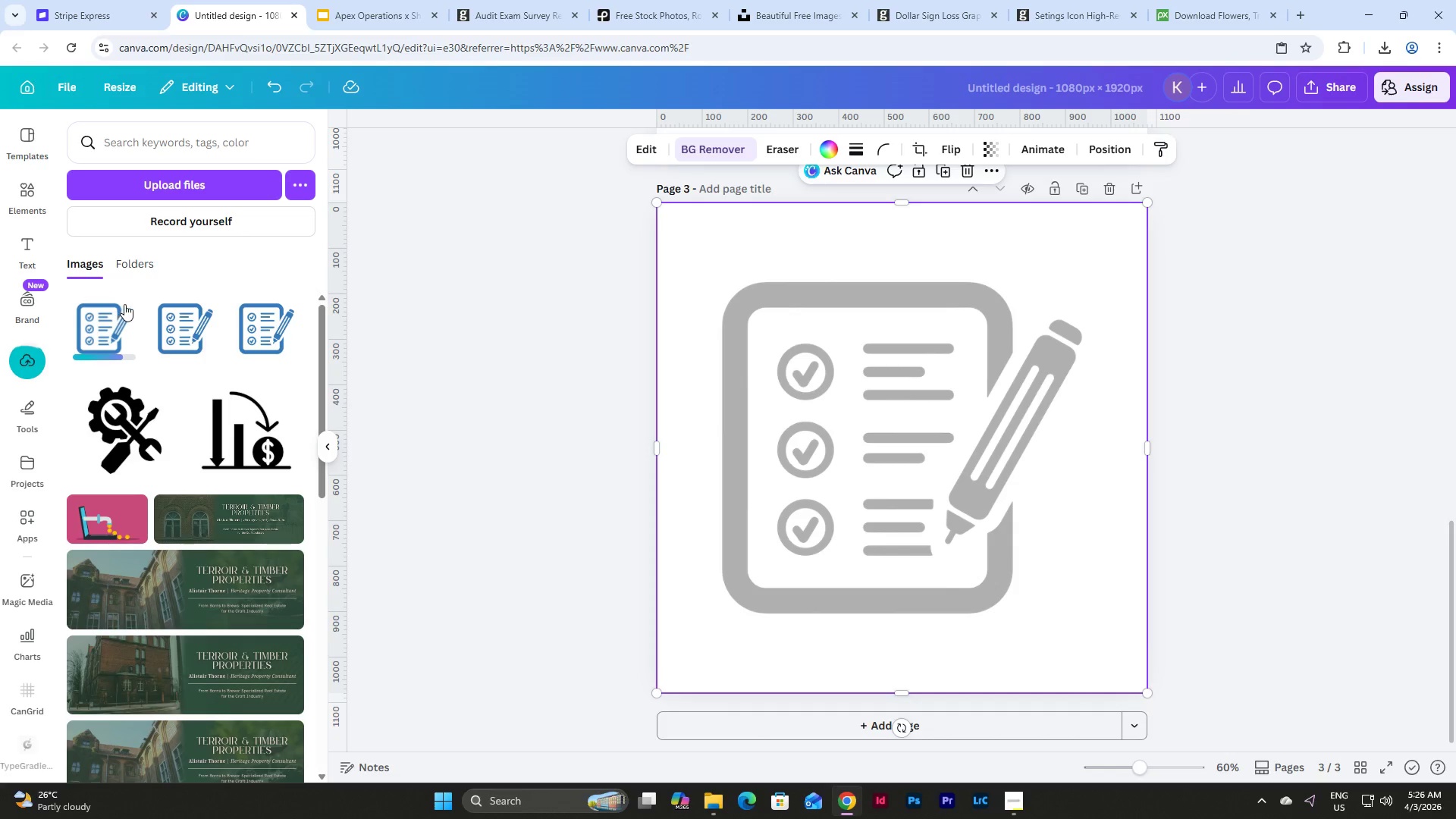 
left_click([126, 303])
 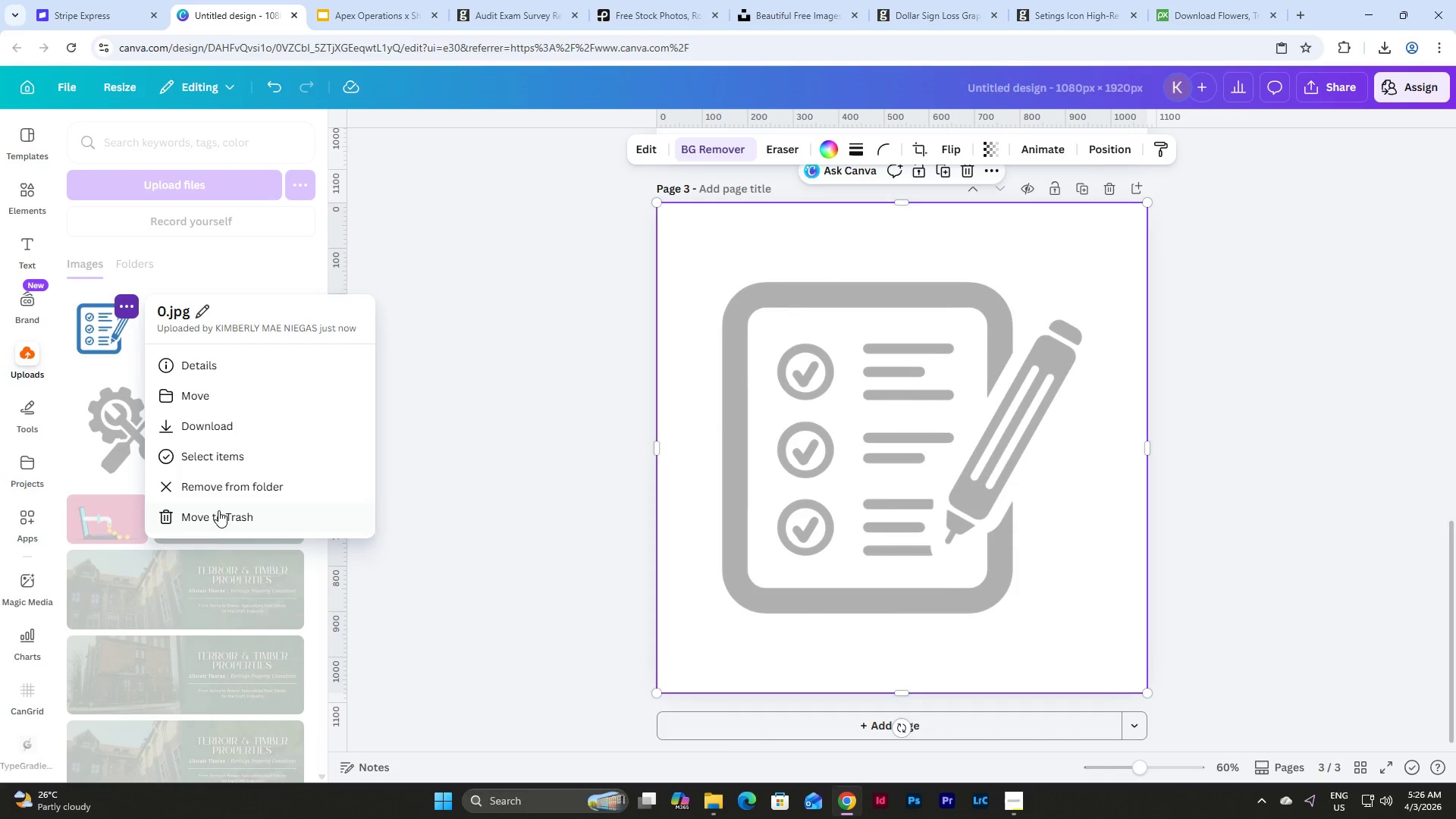 
left_click([218, 516])
 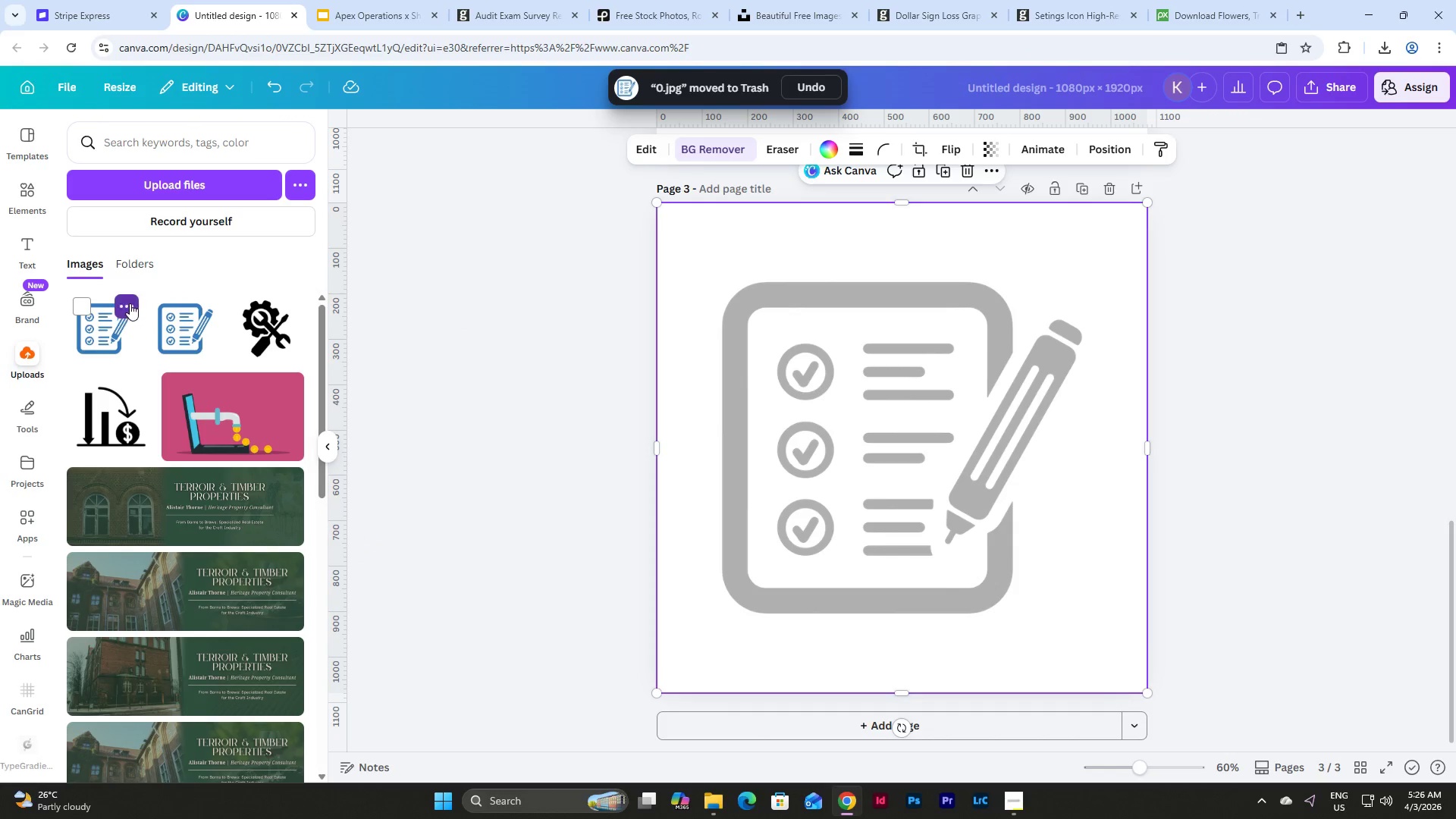 
left_click([1059, 478])
 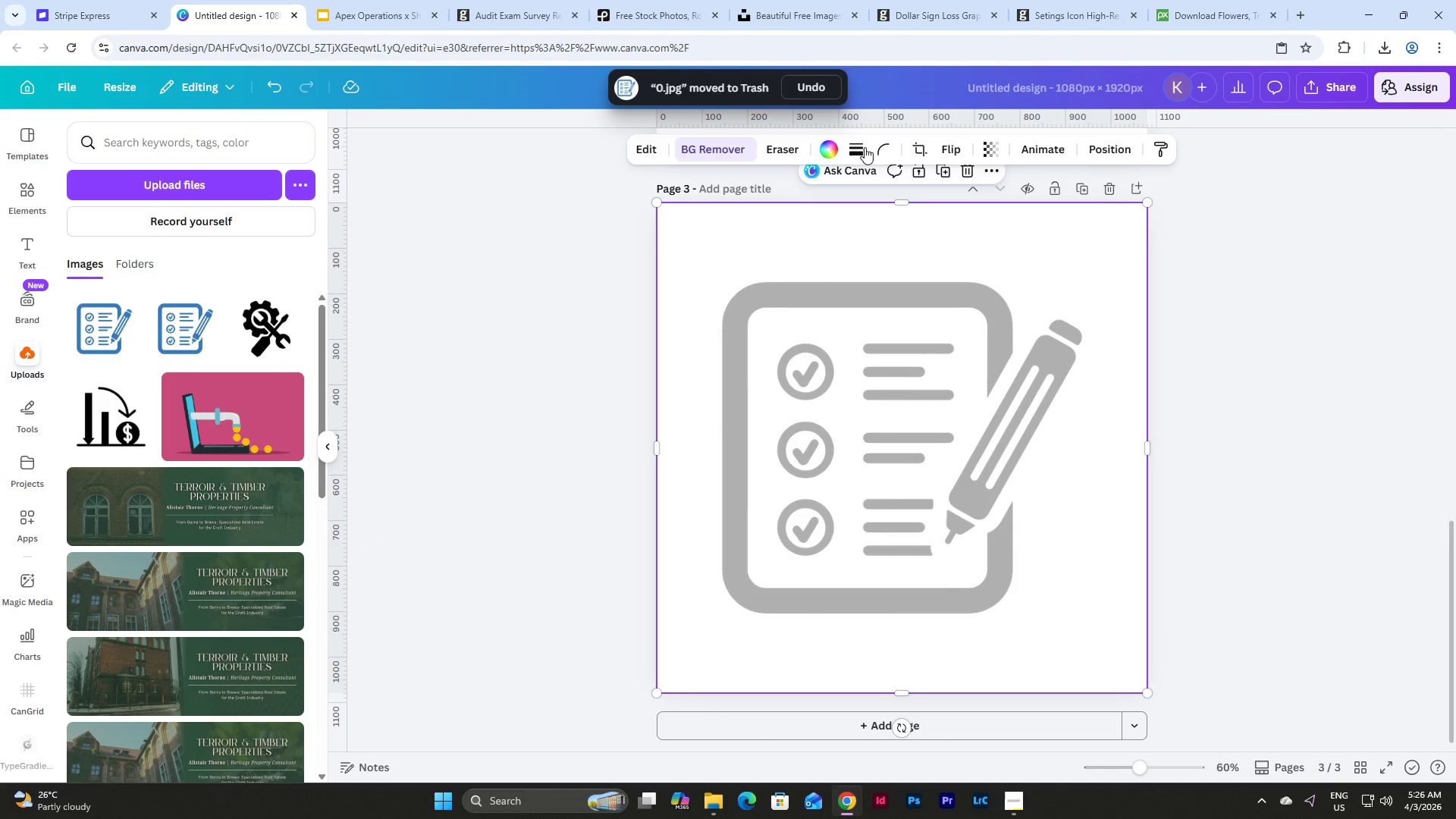 
left_click([826, 146])
 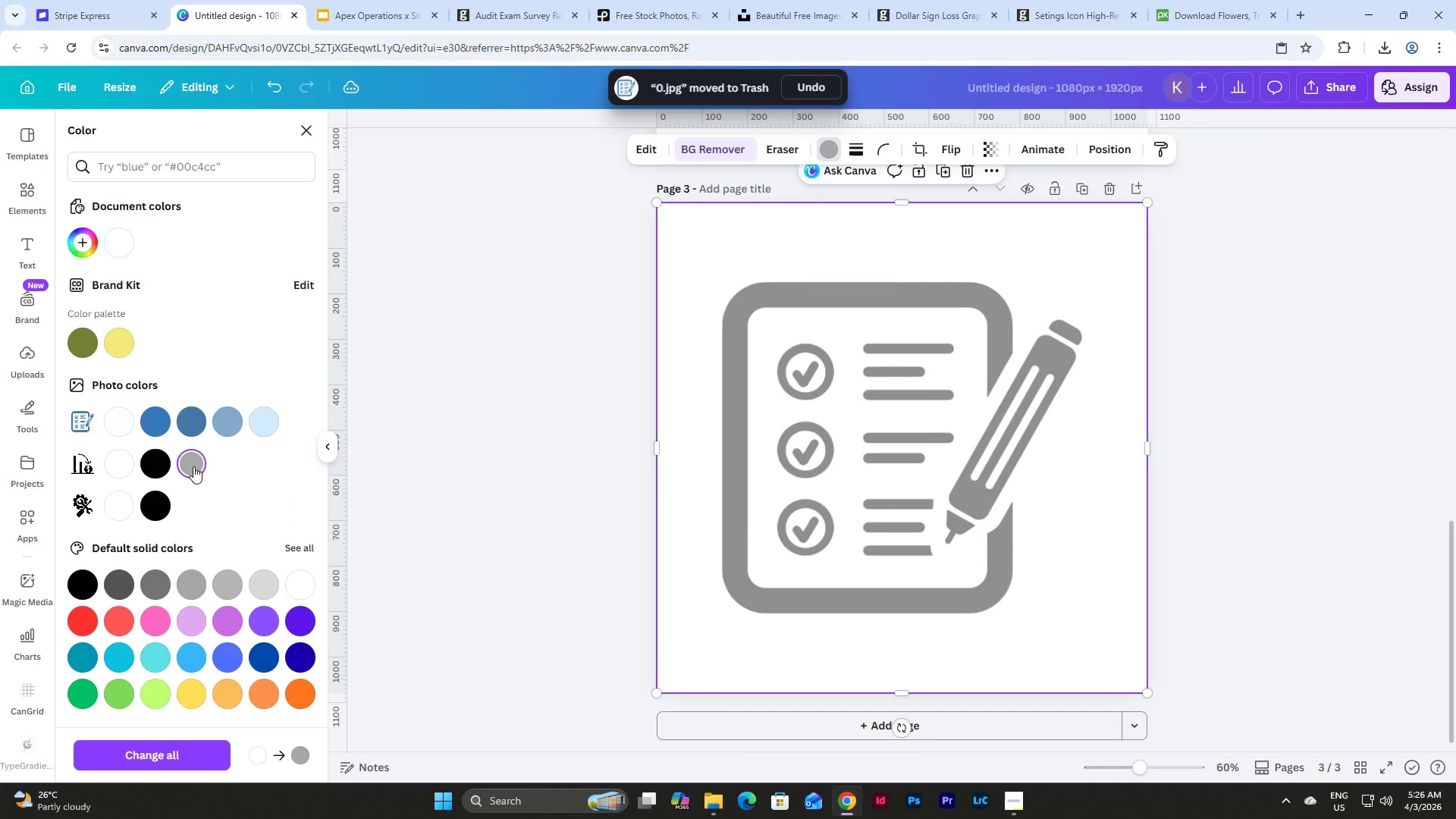 
scroll: coordinate [193, 473], scroll_direction: down, amount: 3.0
 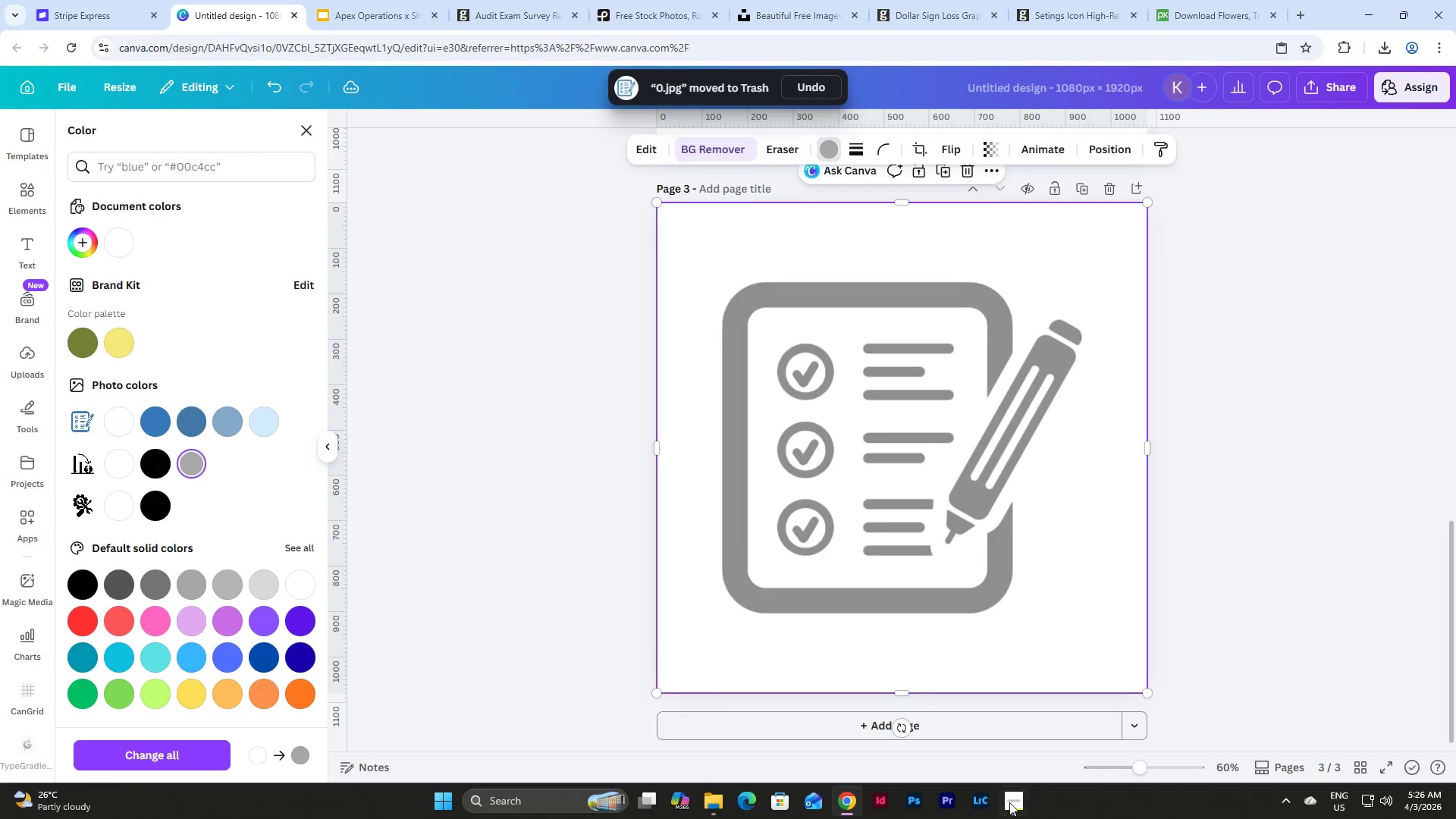 
left_click([1009, 802])